 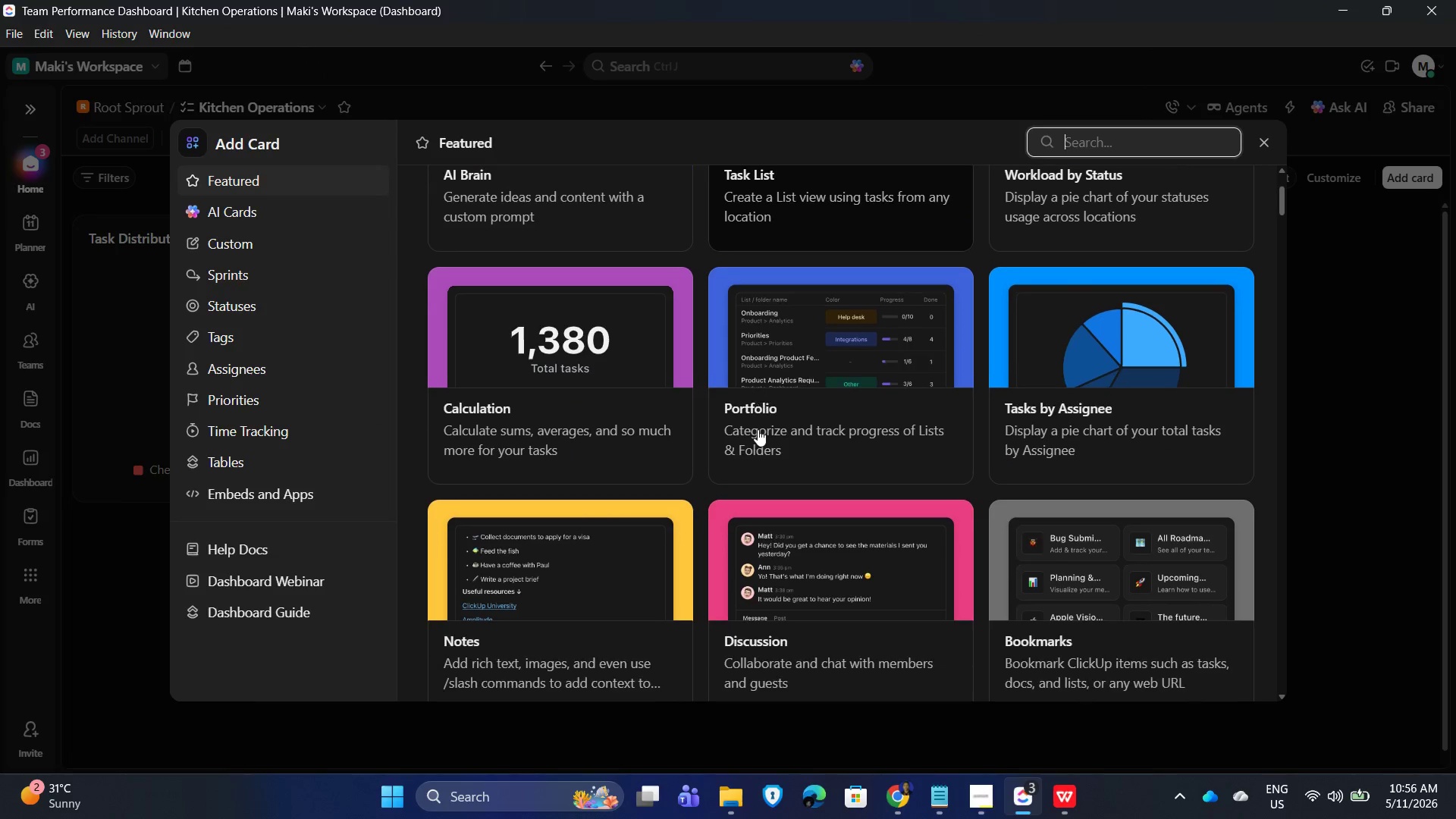 
scroll: coordinate [908, 457], scroll_direction: down, amount: 2.0
 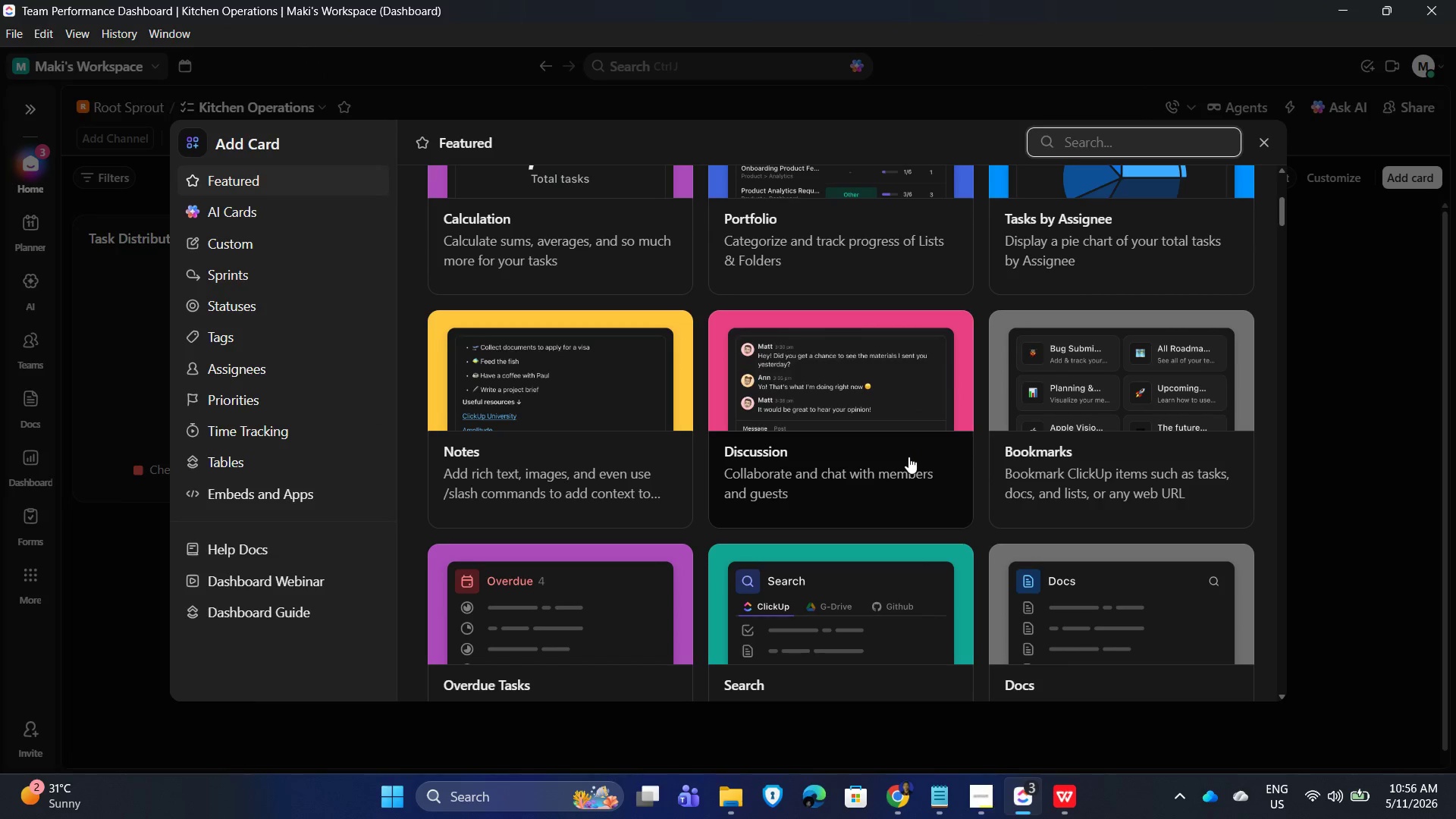 
scroll: coordinate [908, 457], scroll_direction: up, amount: 6.0
 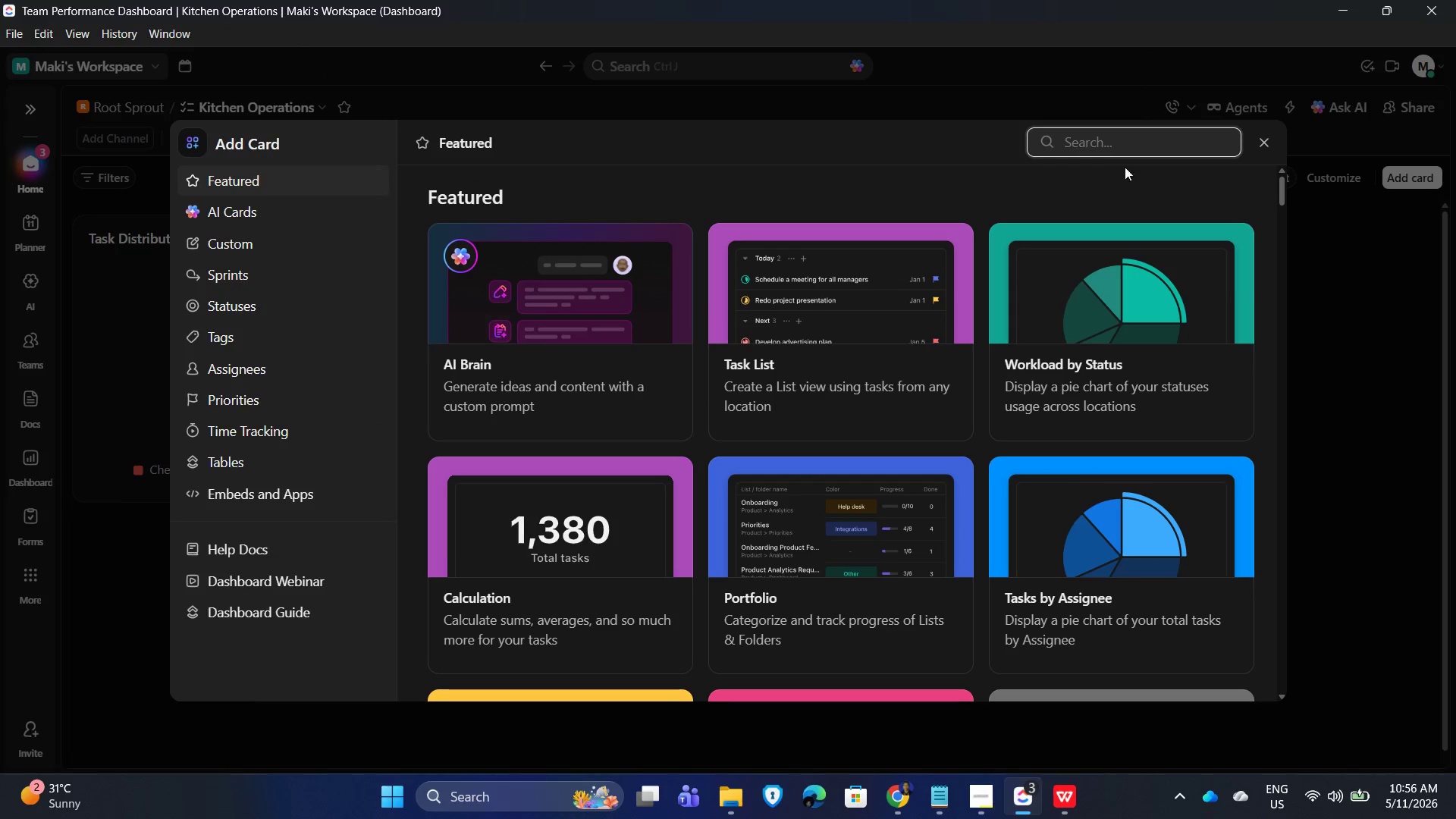 
left_click([1109, 140])
 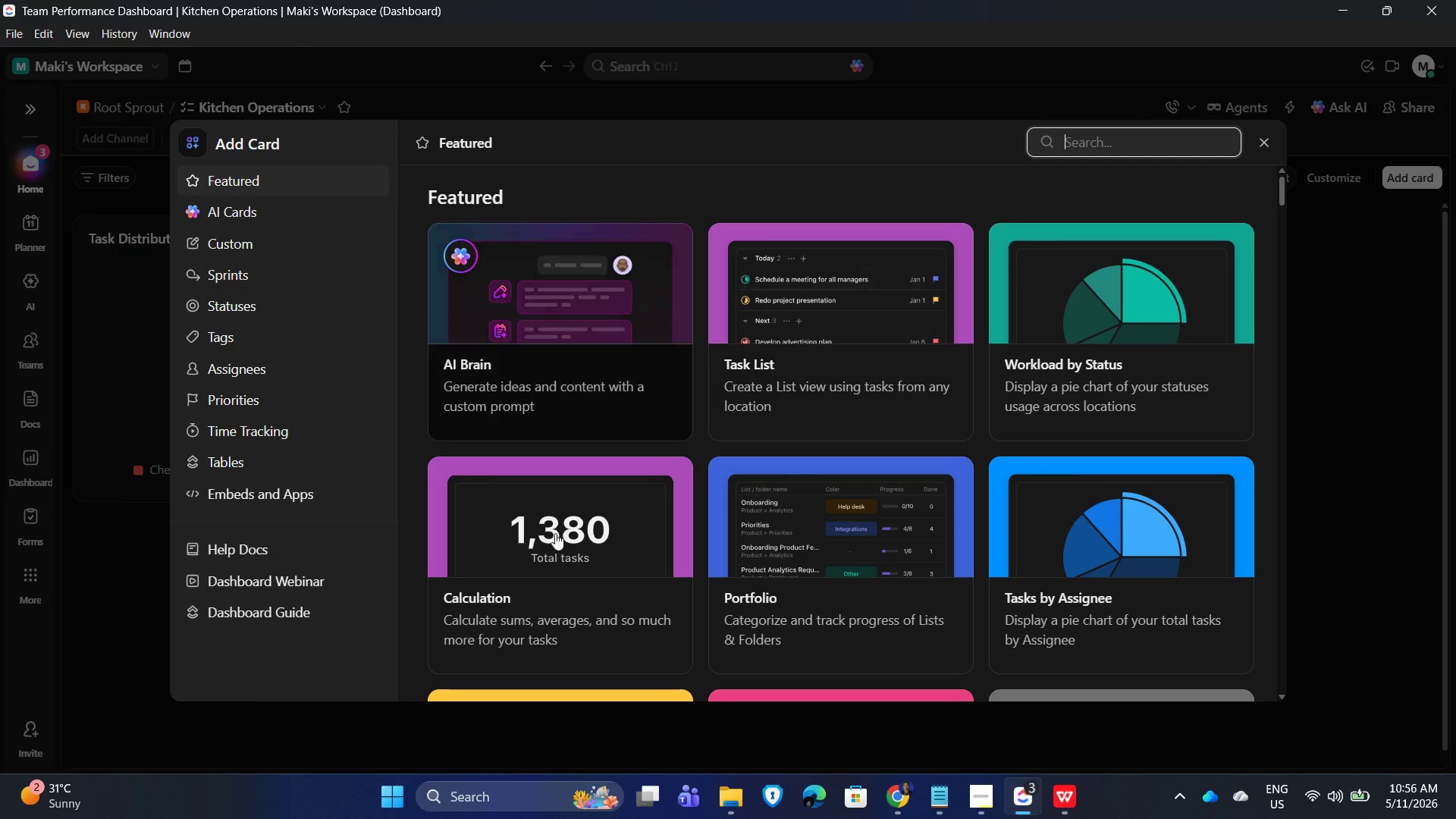 
left_click([447, 610])
 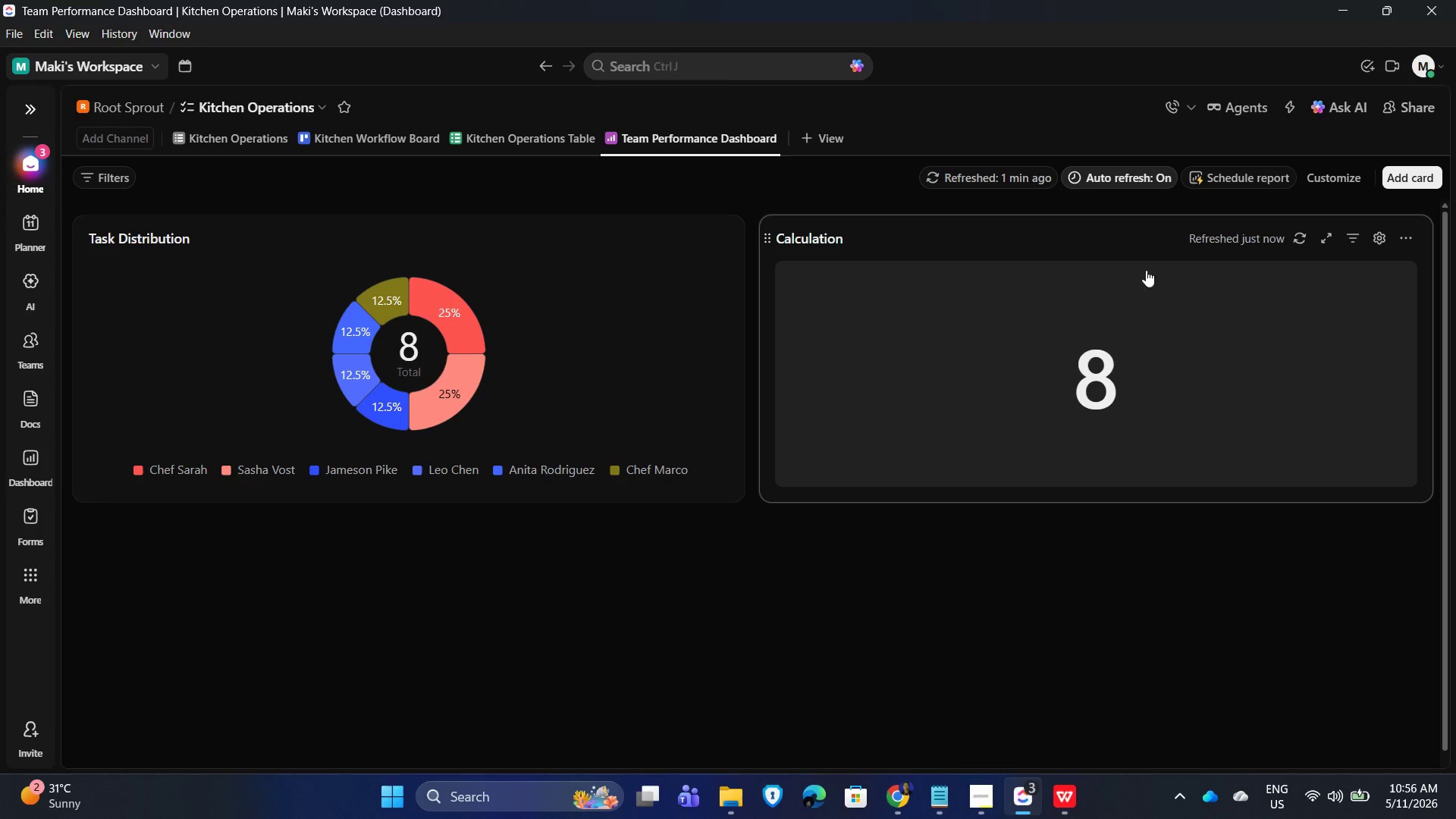 
wait(6.09)
 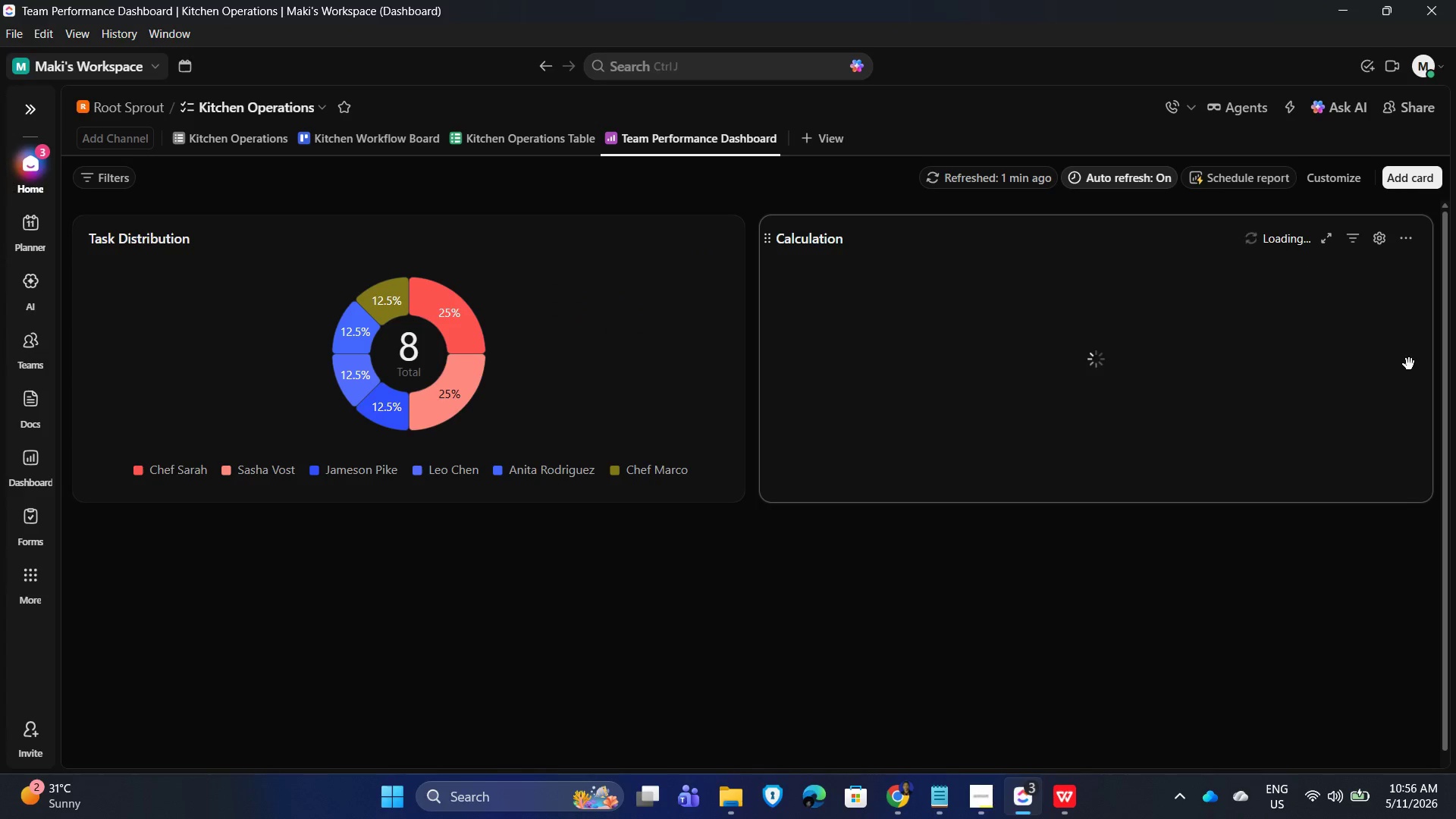 
left_click([1385, 235])
 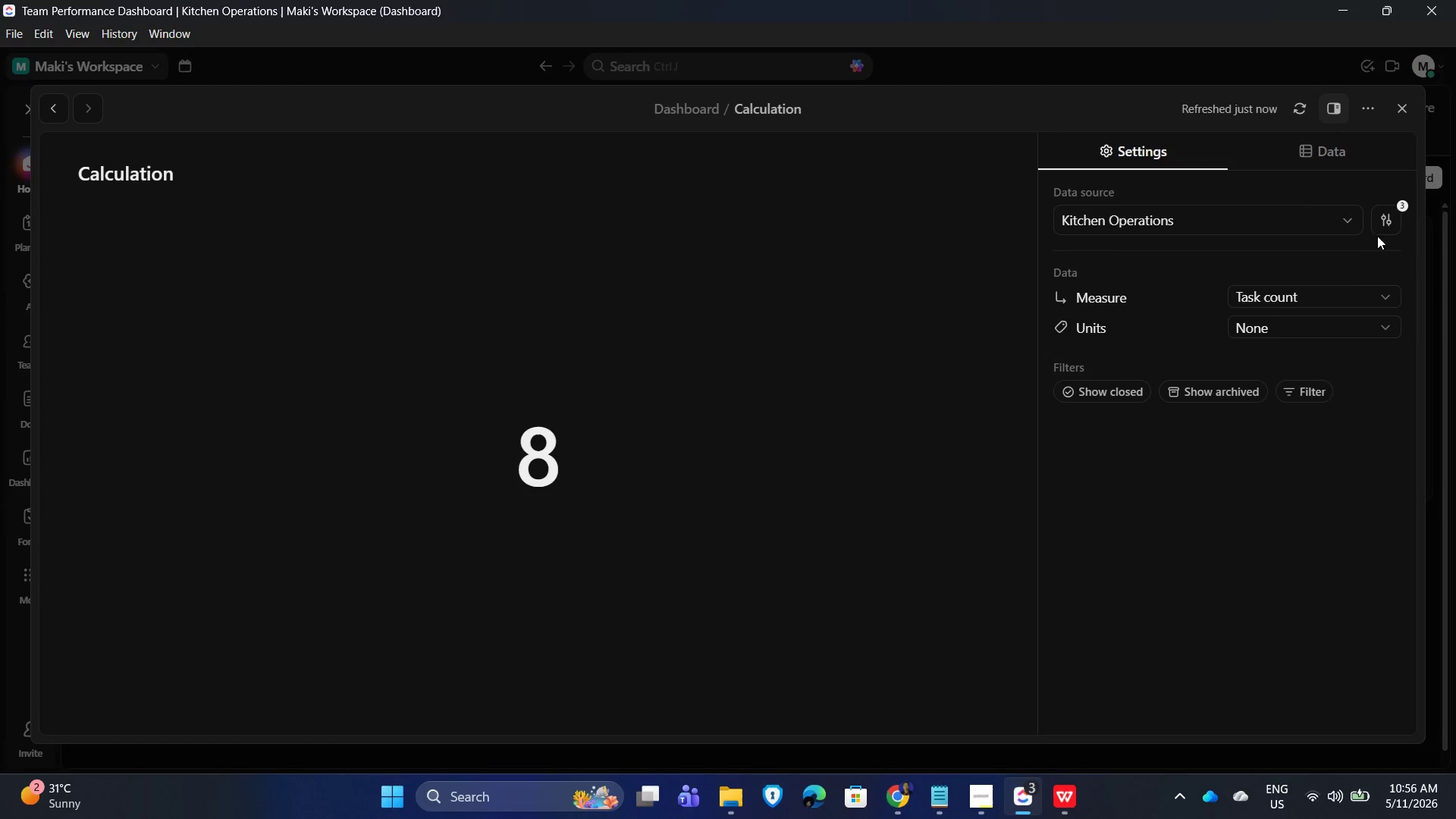 
left_click([971, 817])